 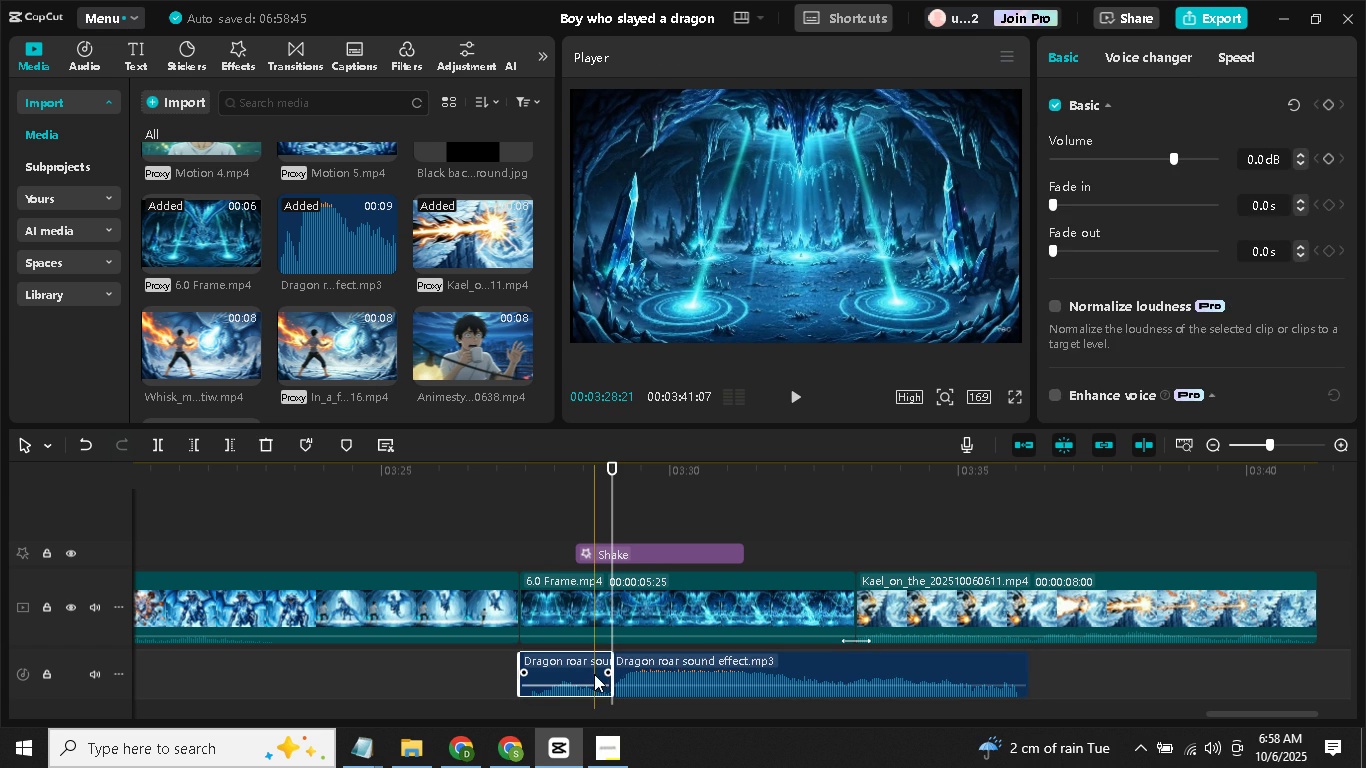 
key(Delete)
 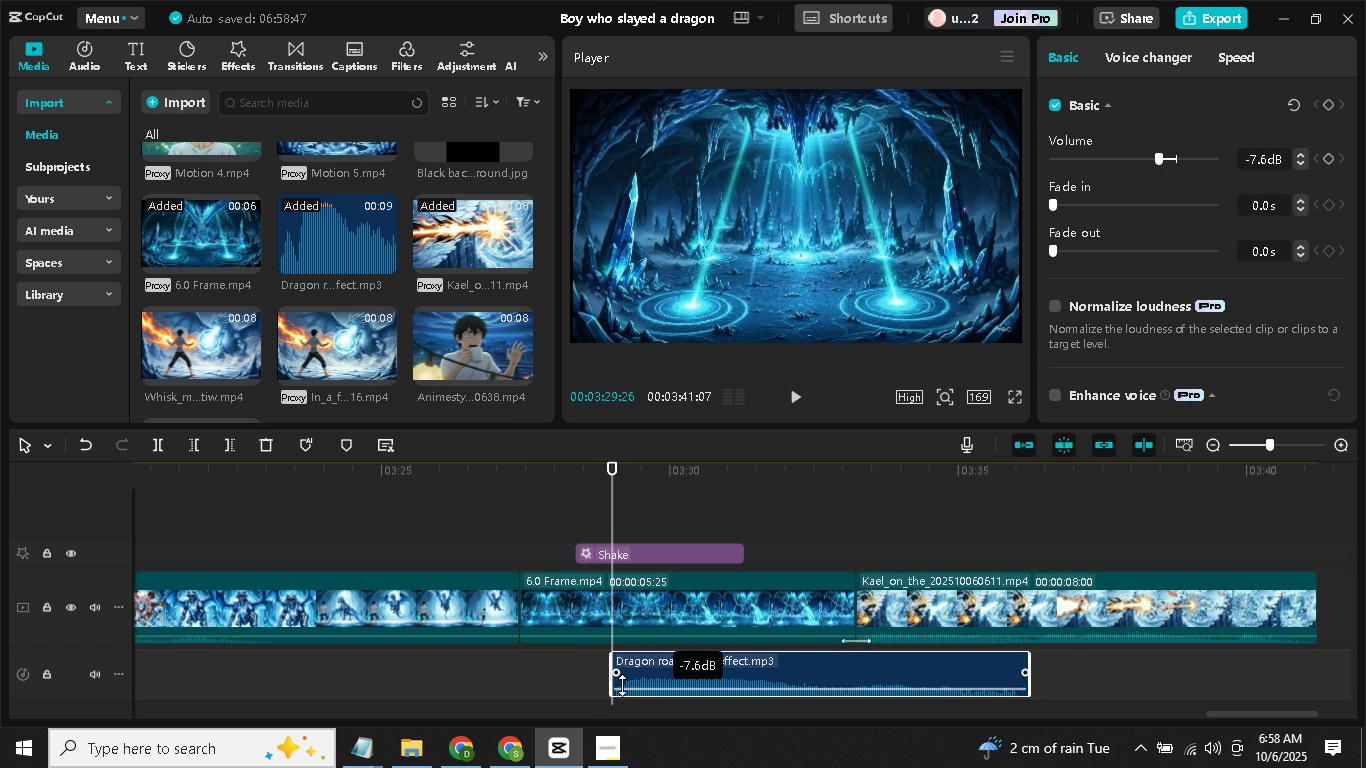 
double_click([522, 676])
 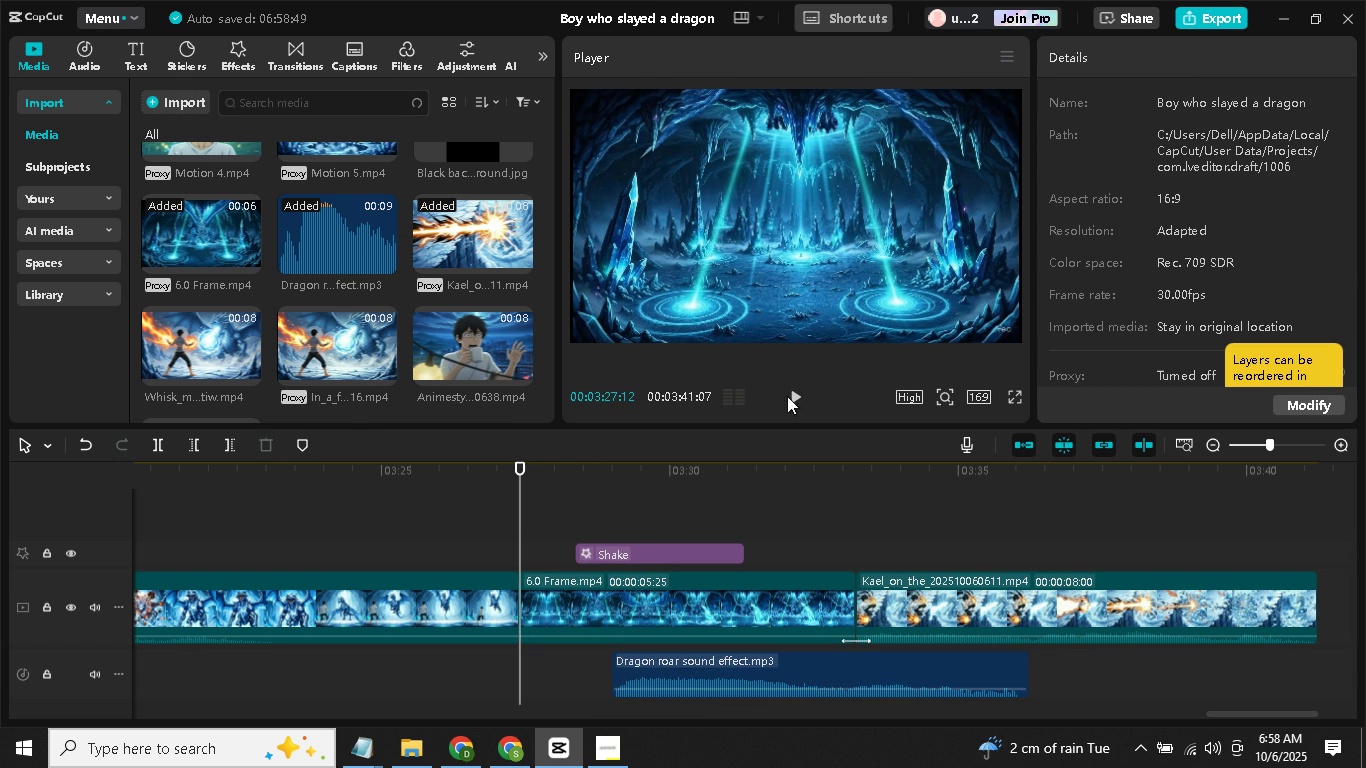 
left_click([795, 396])
 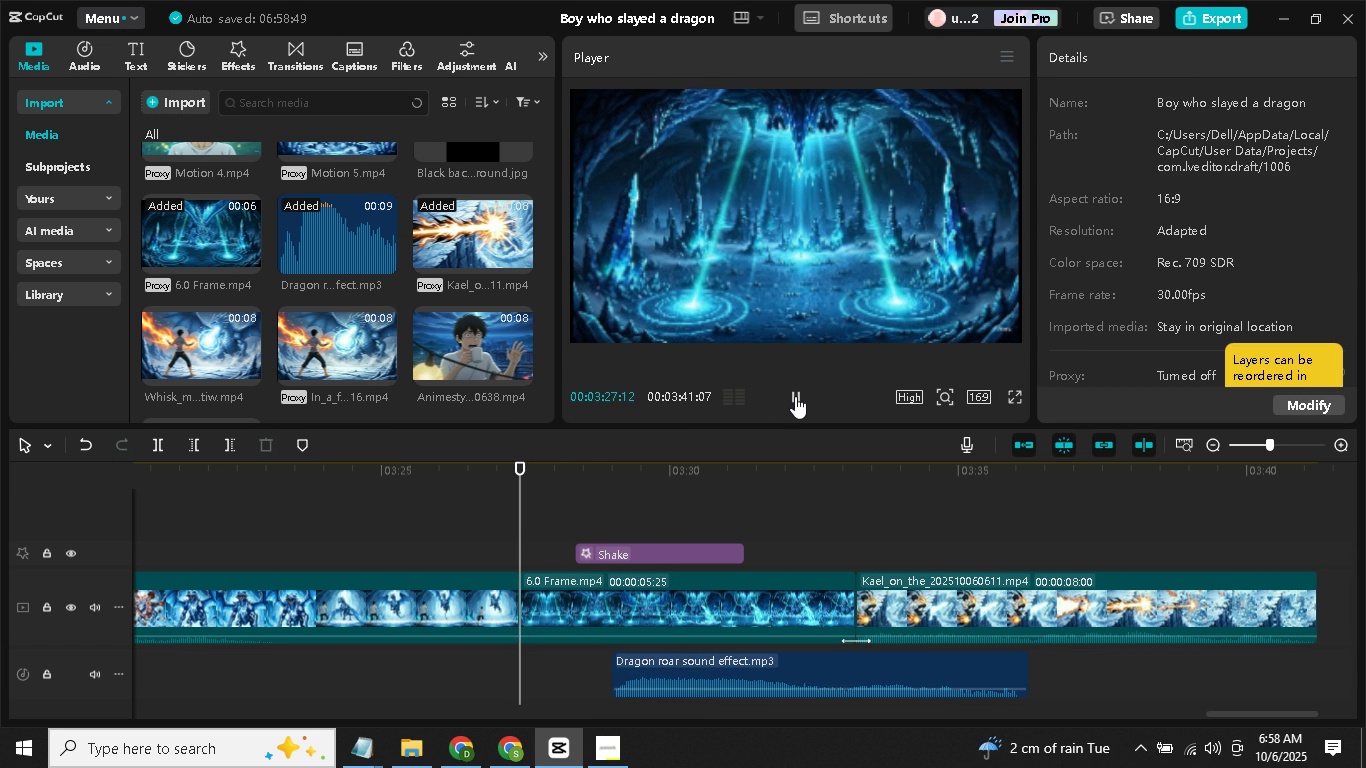 
double_click([795, 396])
 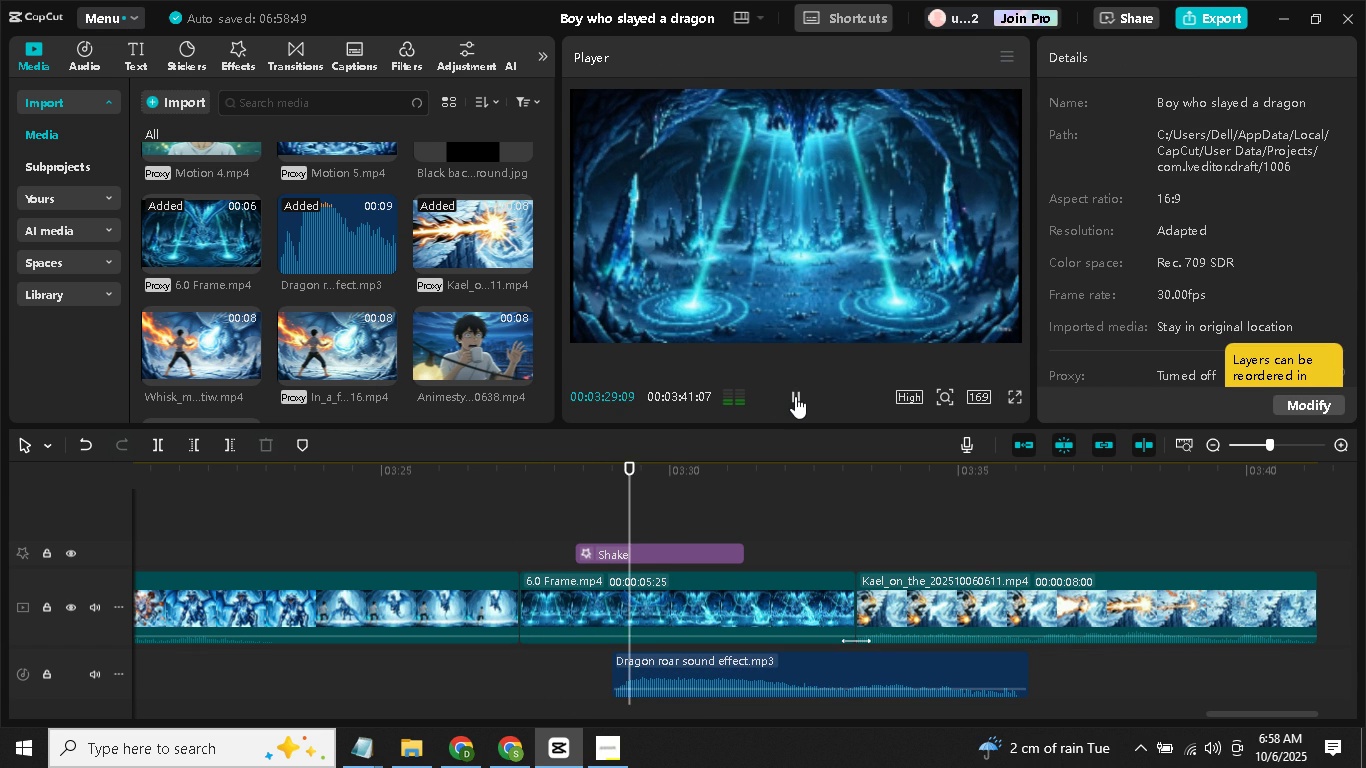 
left_click([795, 396])
 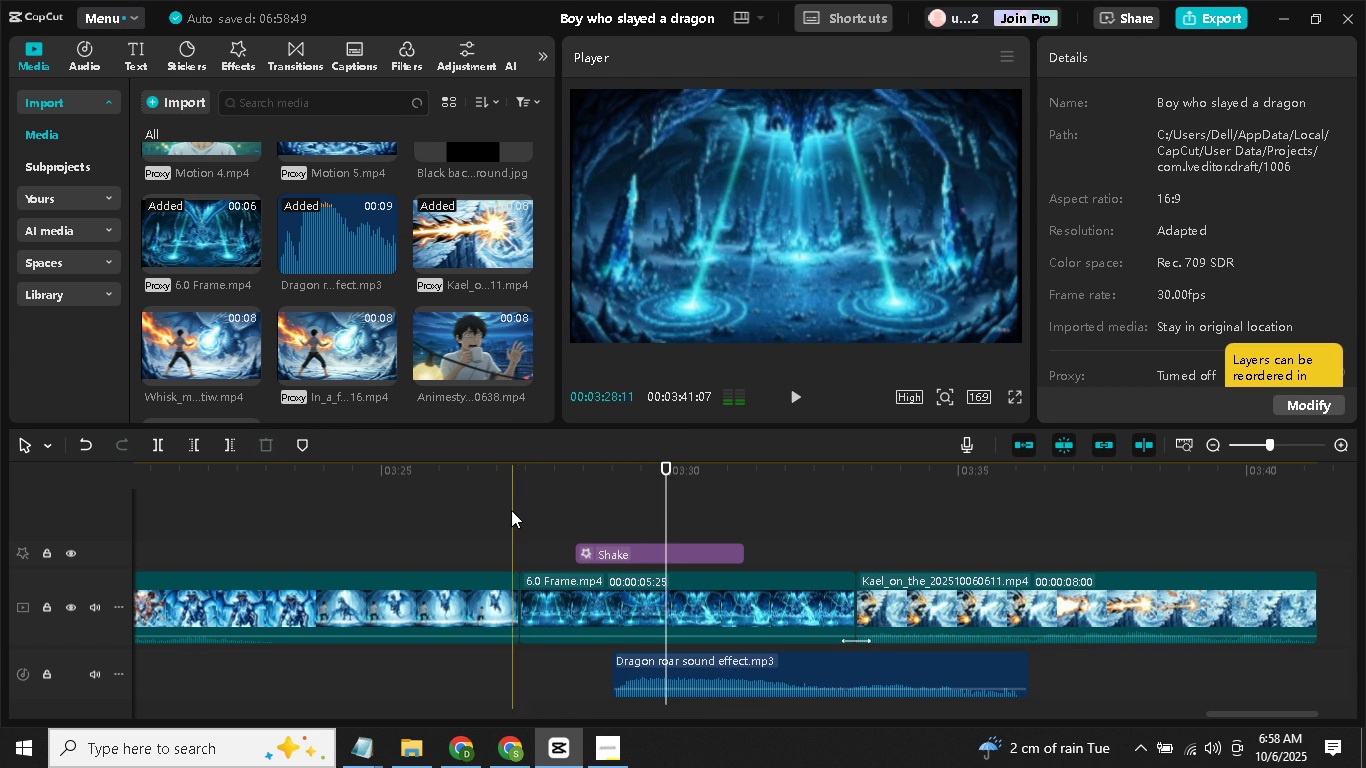 
left_click([511, 510])